 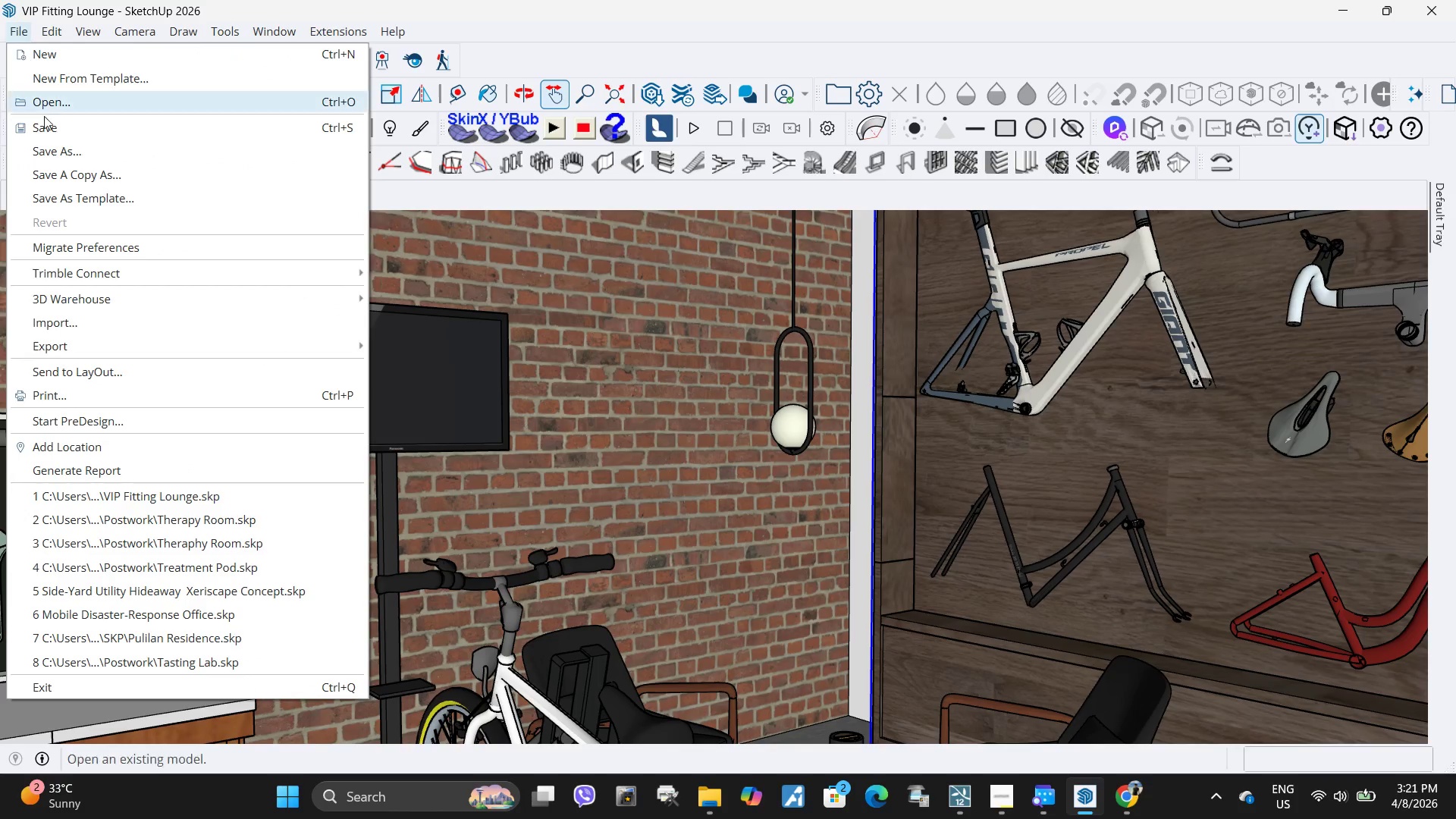 
left_click([44, 122])
 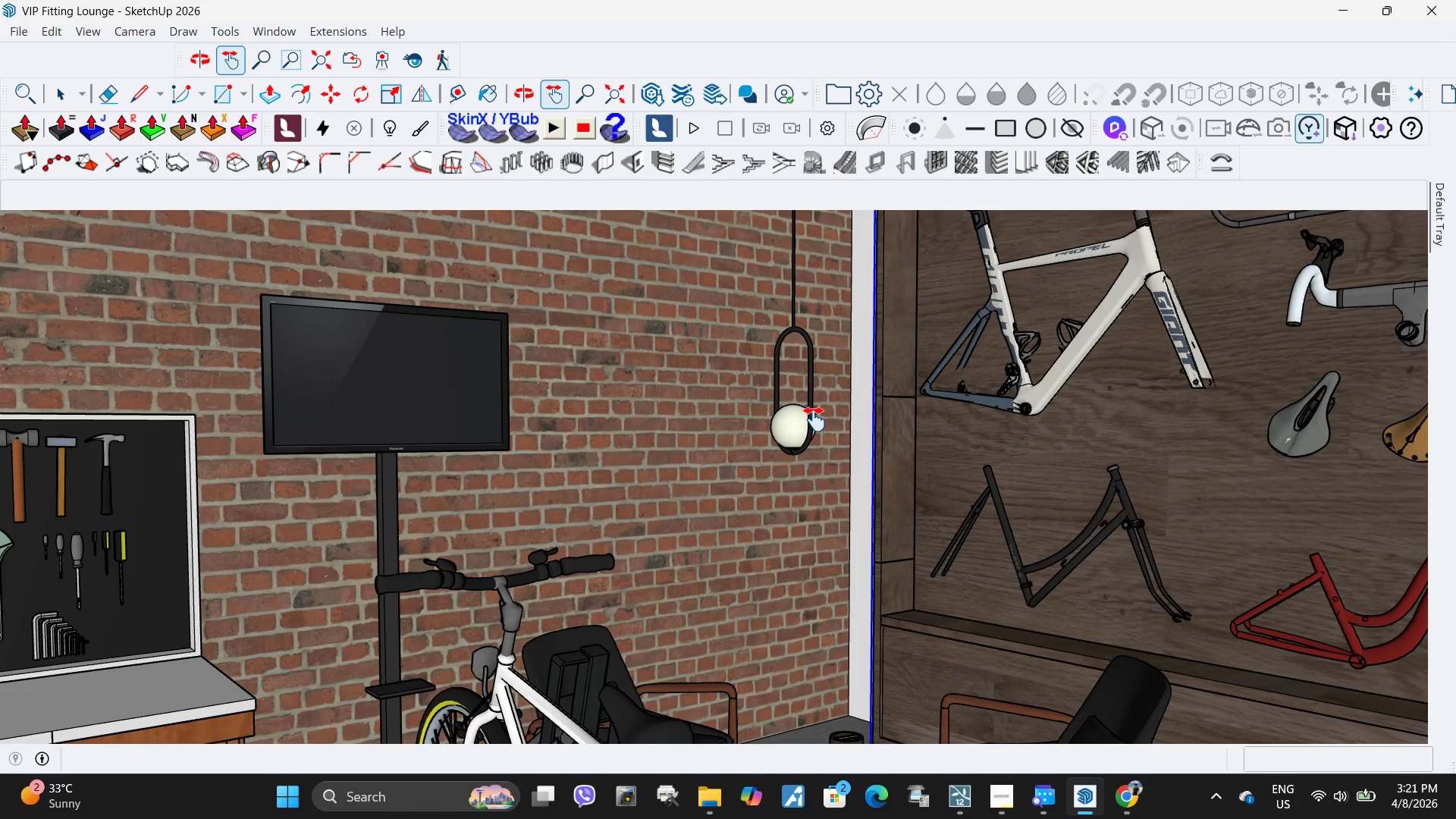 
wait(9.23)
 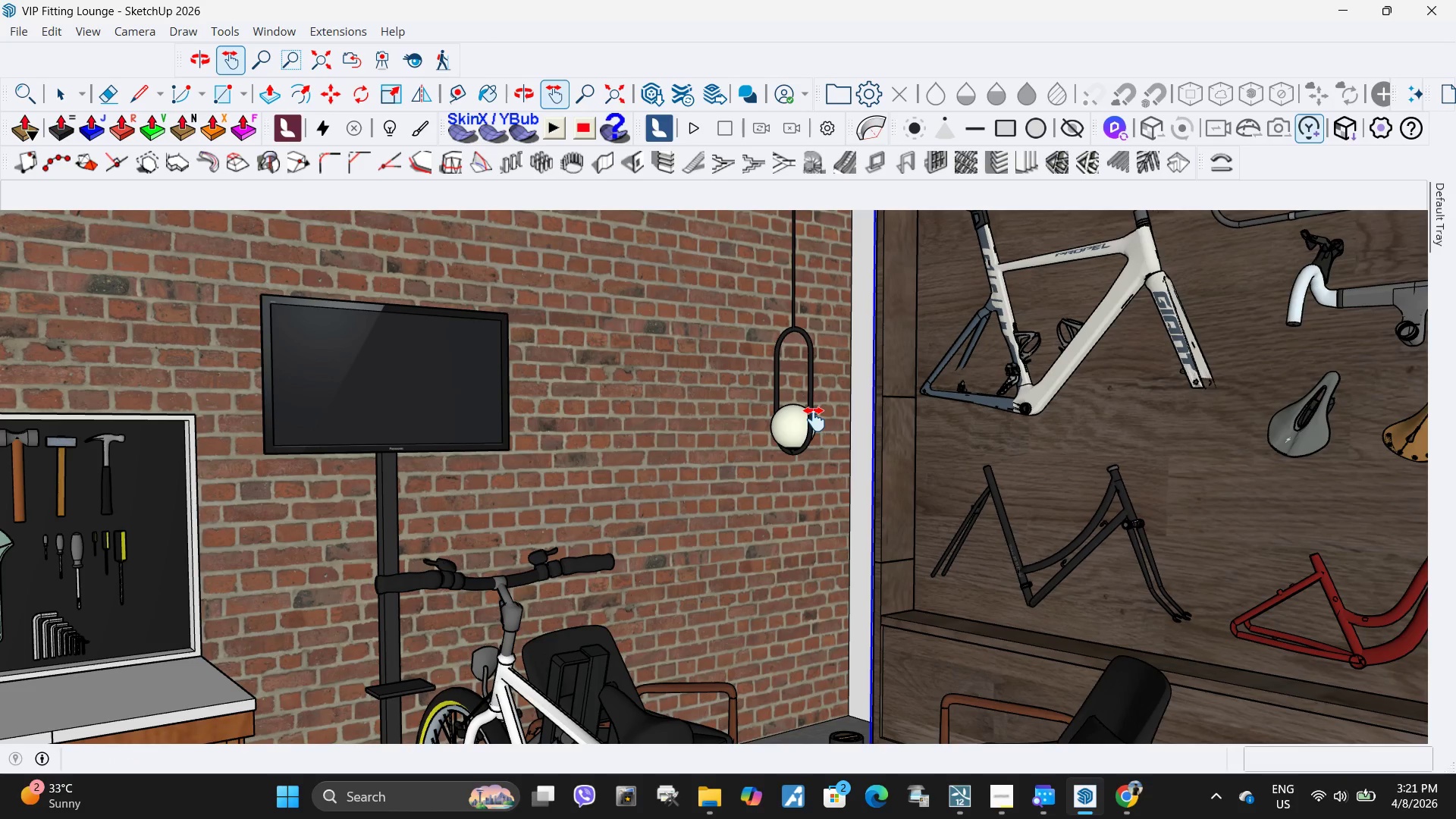 
left_click([957, 795])
 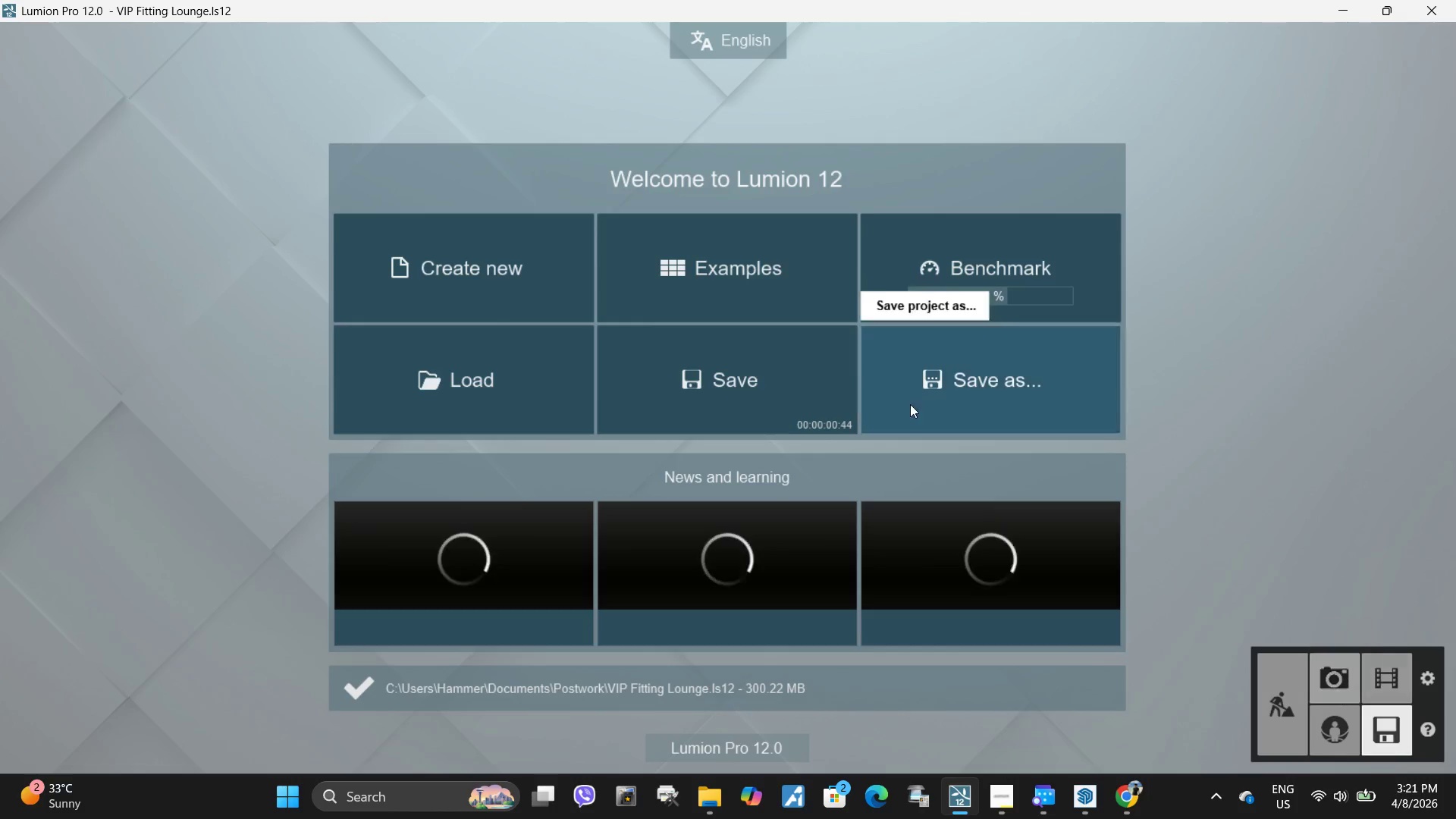 
left_click([809, 387])
 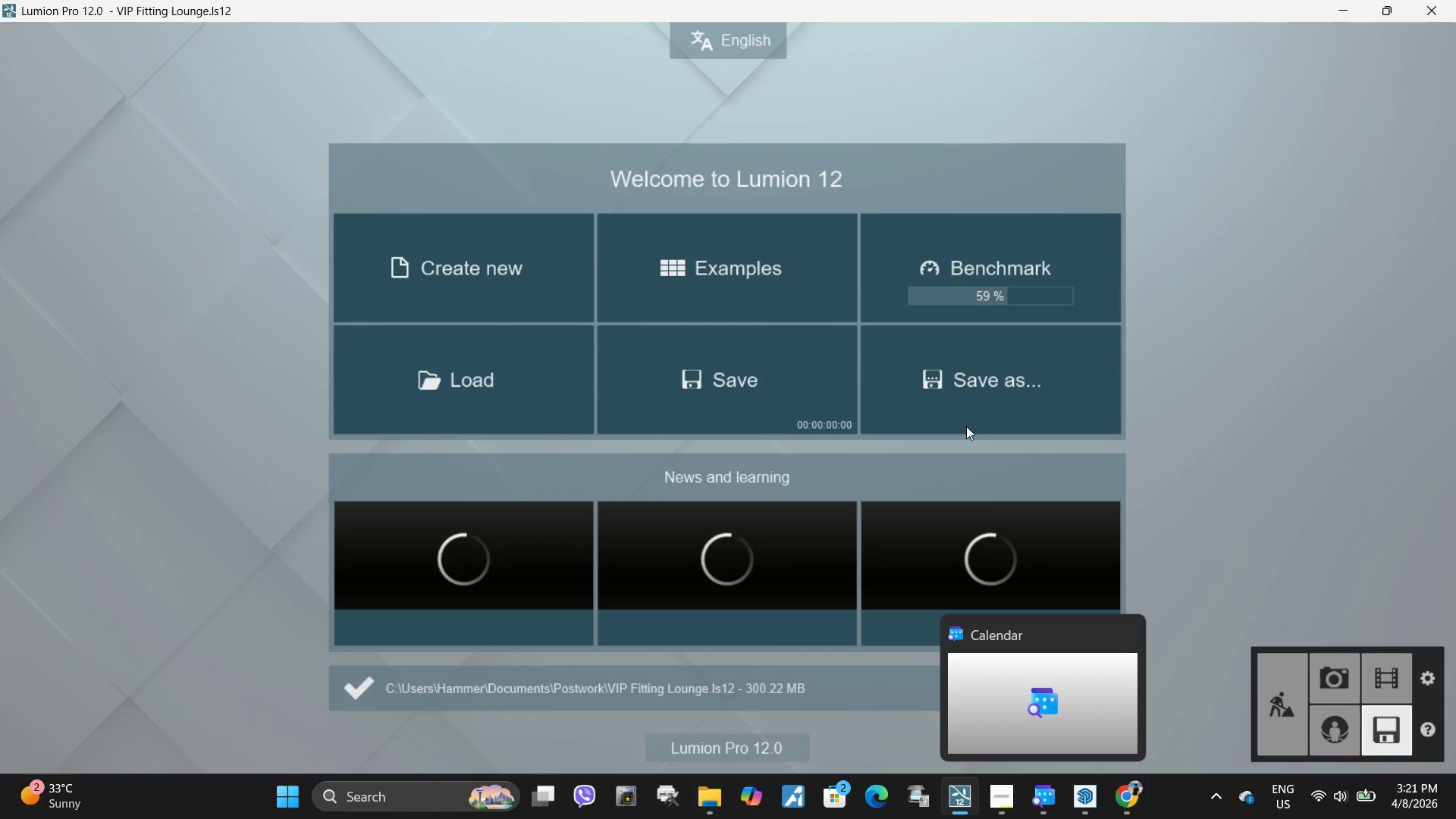 